 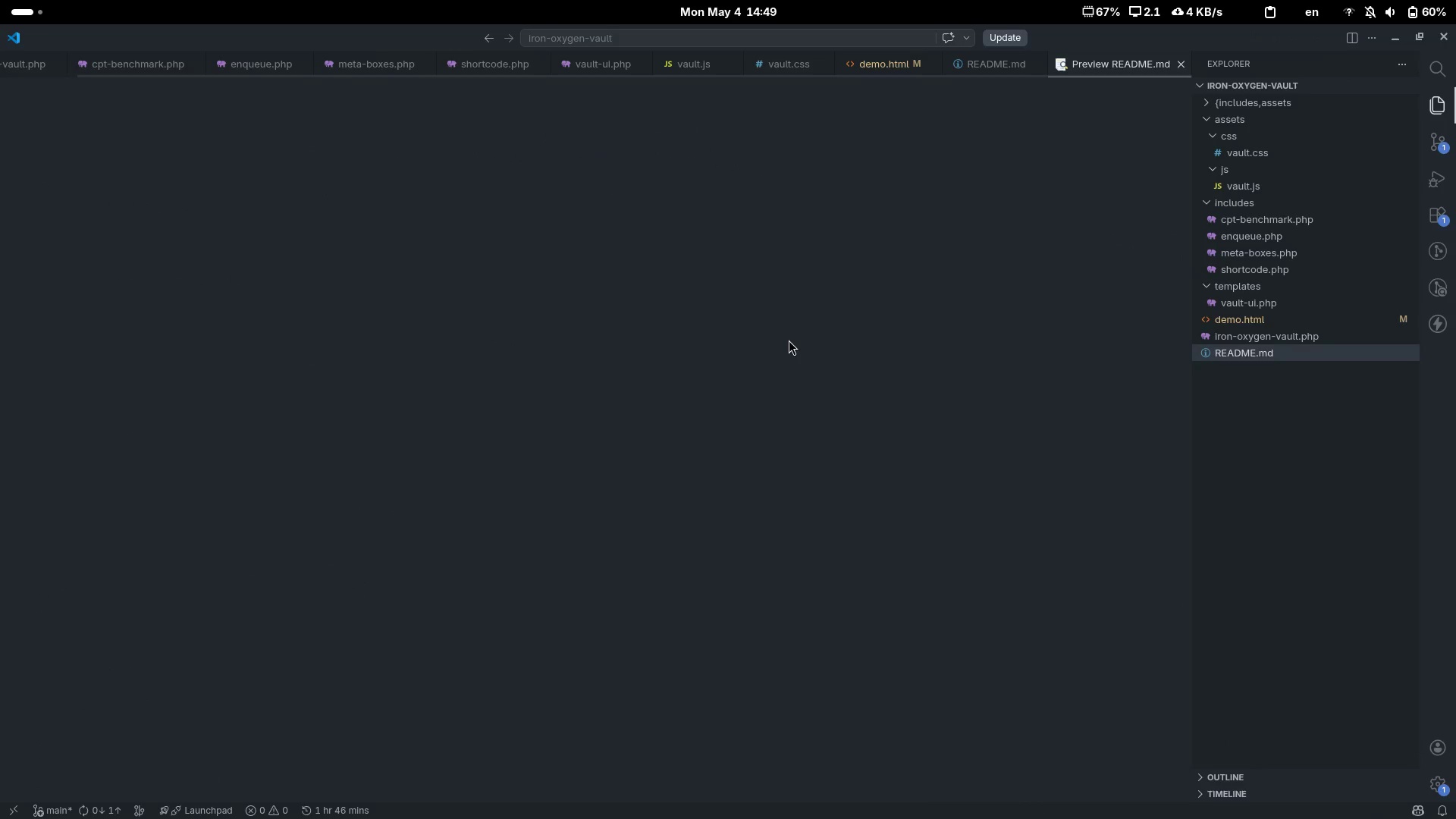 
scroll: coordinate [829, 395], scroll_direction: up, amount: 4.0
 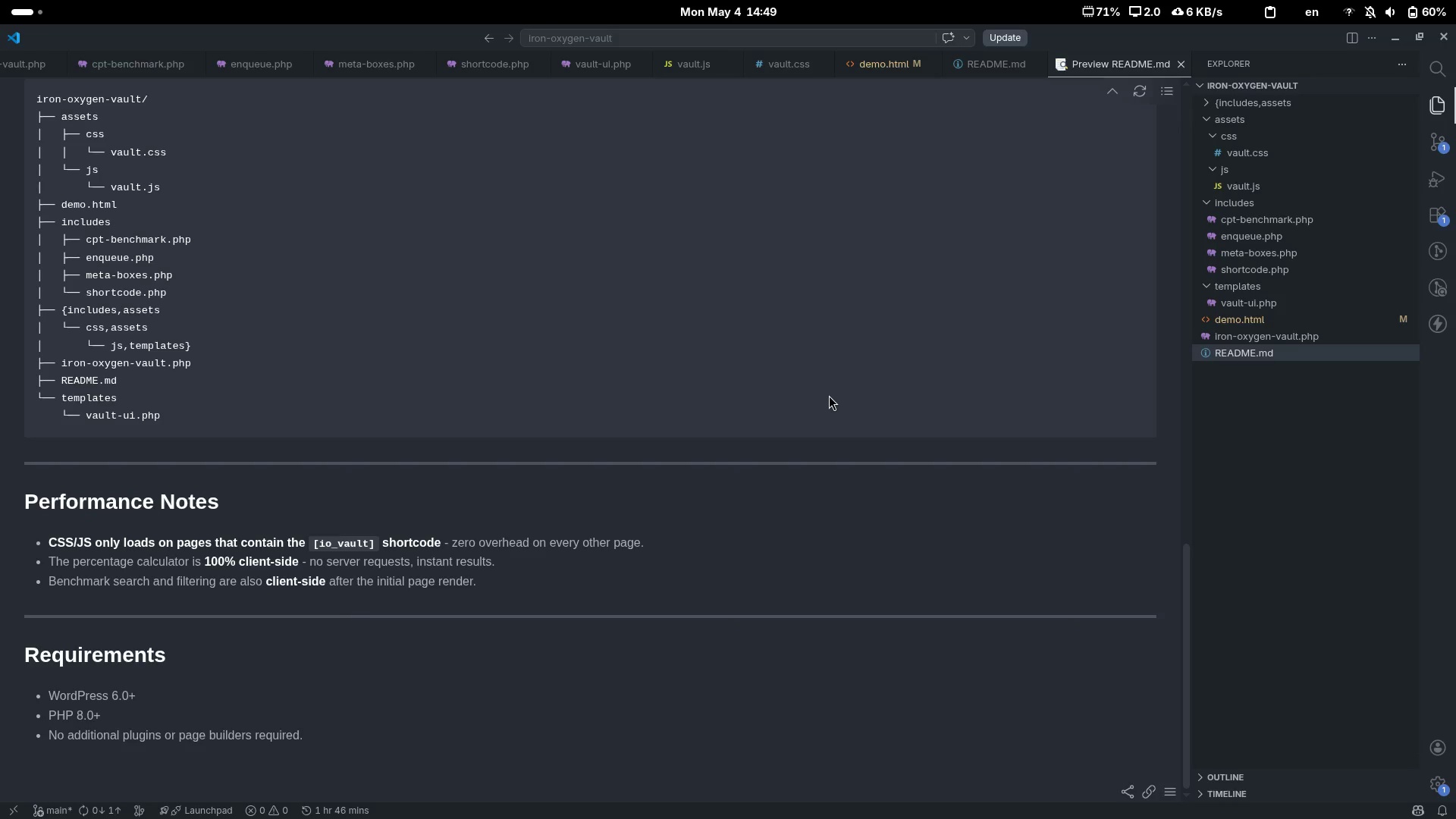 
wait(5.57)
 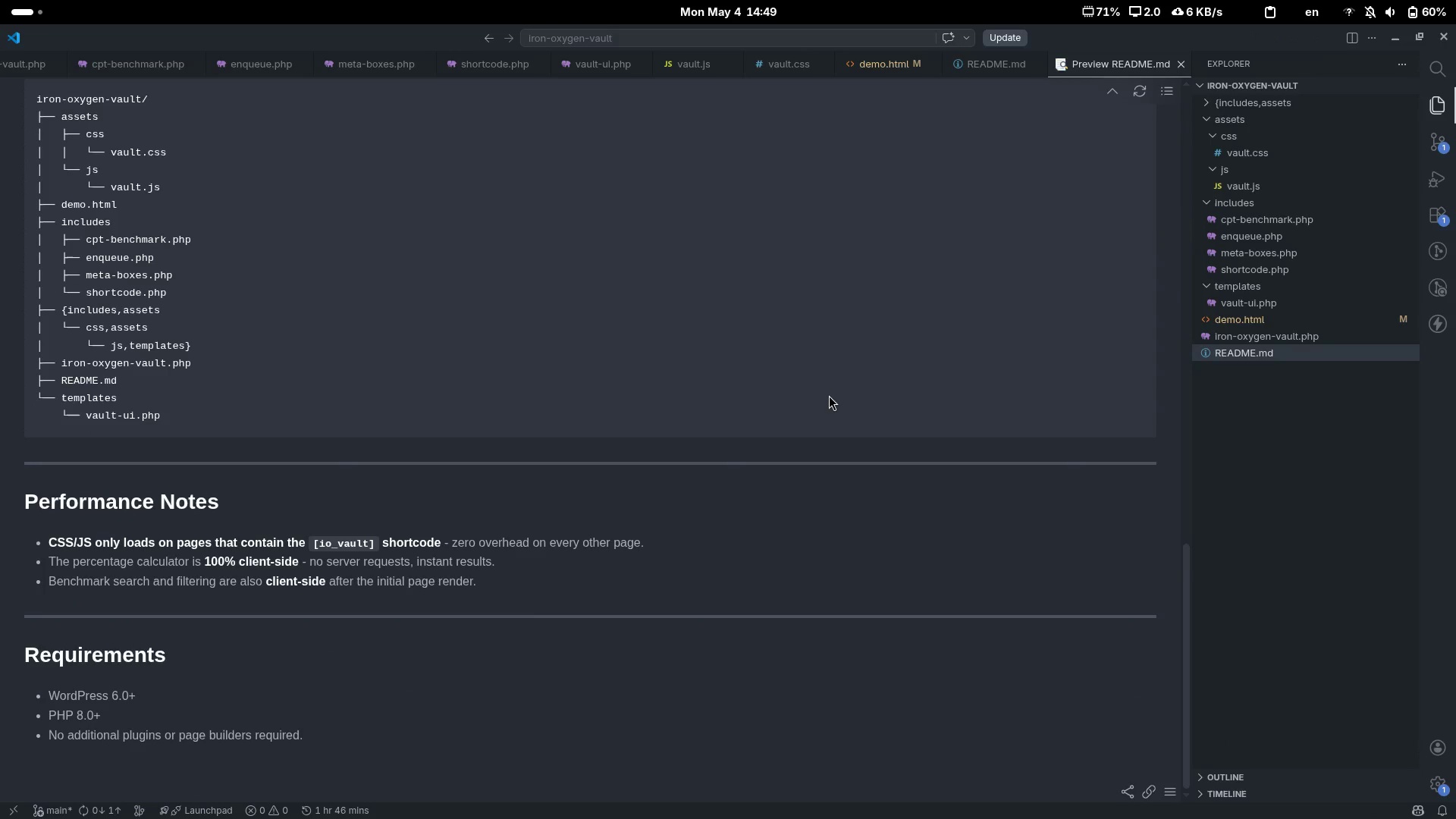 
key(Control+Backquote)
 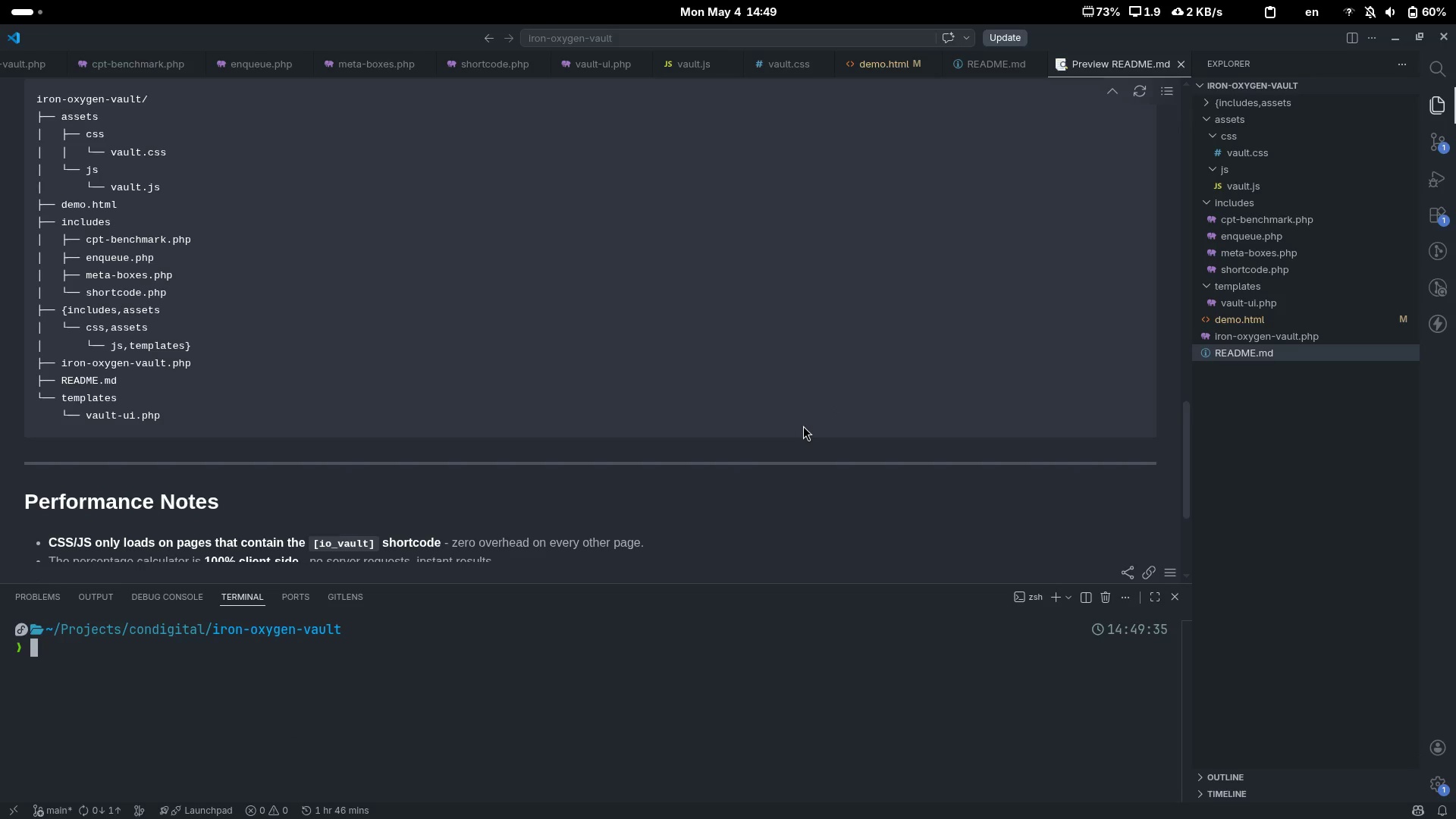 
type(git remote)
 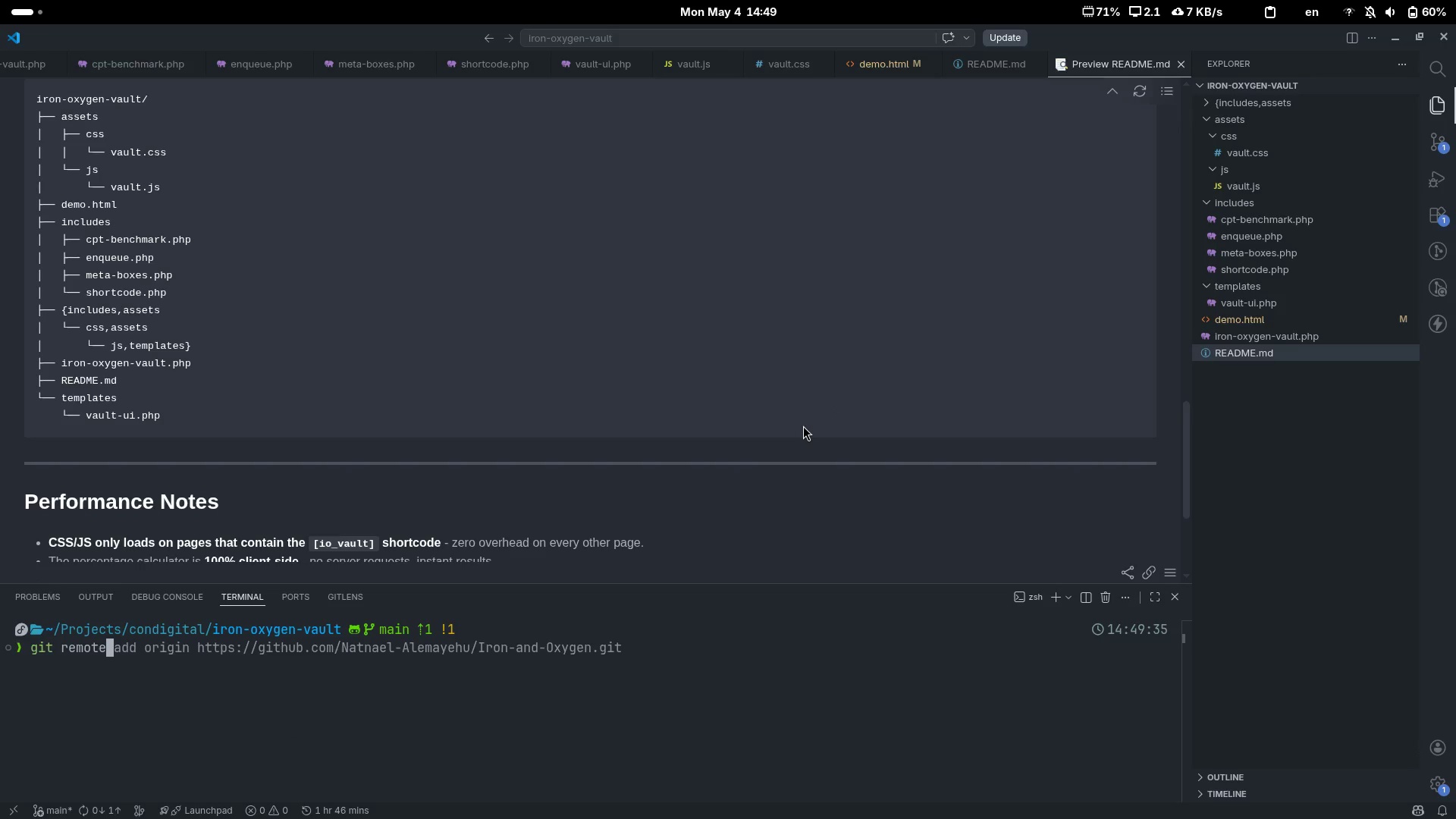 
key(Enter)
 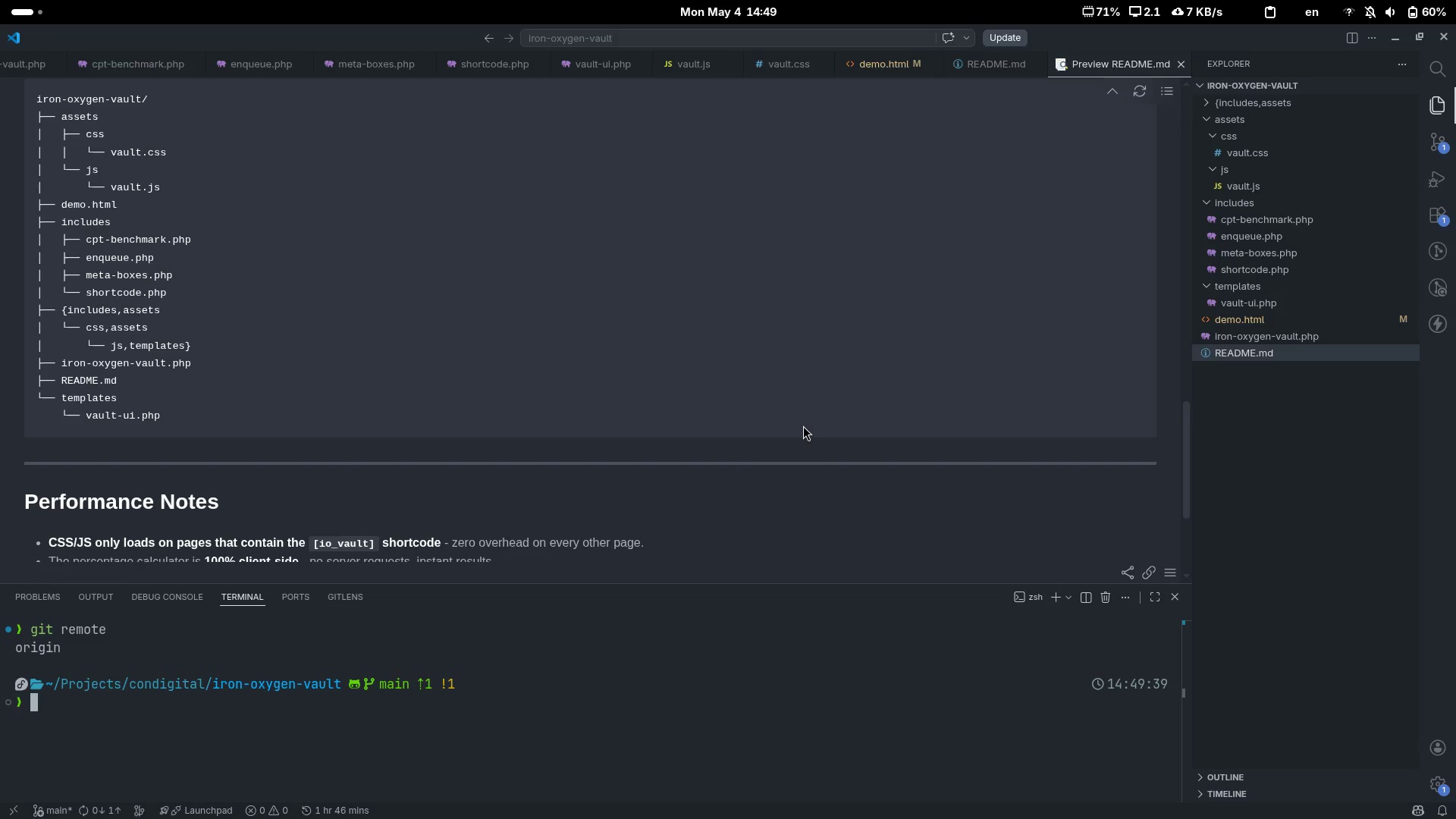 
type(got )
key(Backspace)
key(Backspace)
key(Backspace)
key(Backspace)
key(Backspace)
type(git staytus)
key(Backspace)
key(Backspace)
key(Backspace)
key(Backspace)
type(us)
key(Backspace)
key(Backspace)
type(tus)
 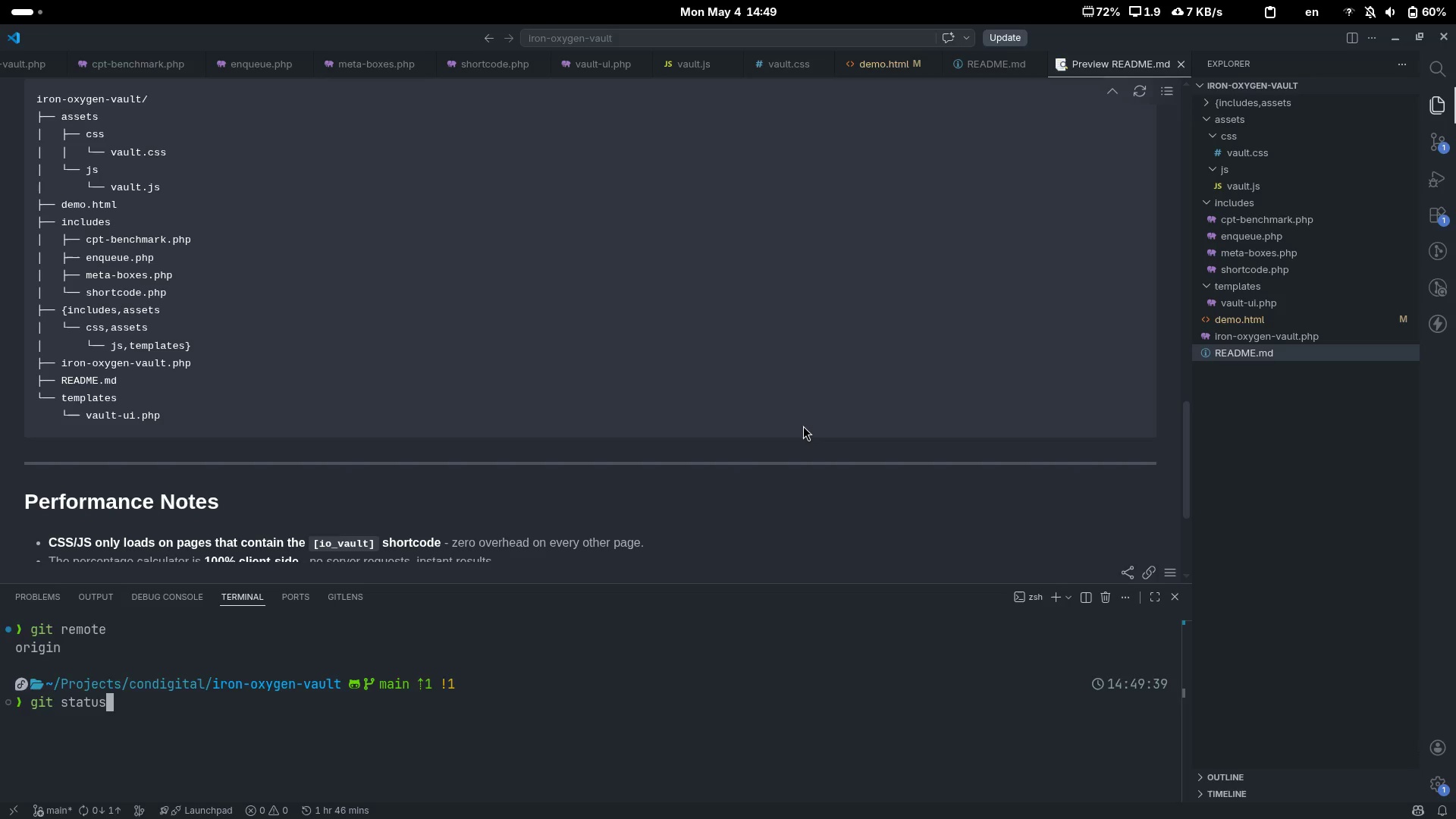 
key(Enter)
 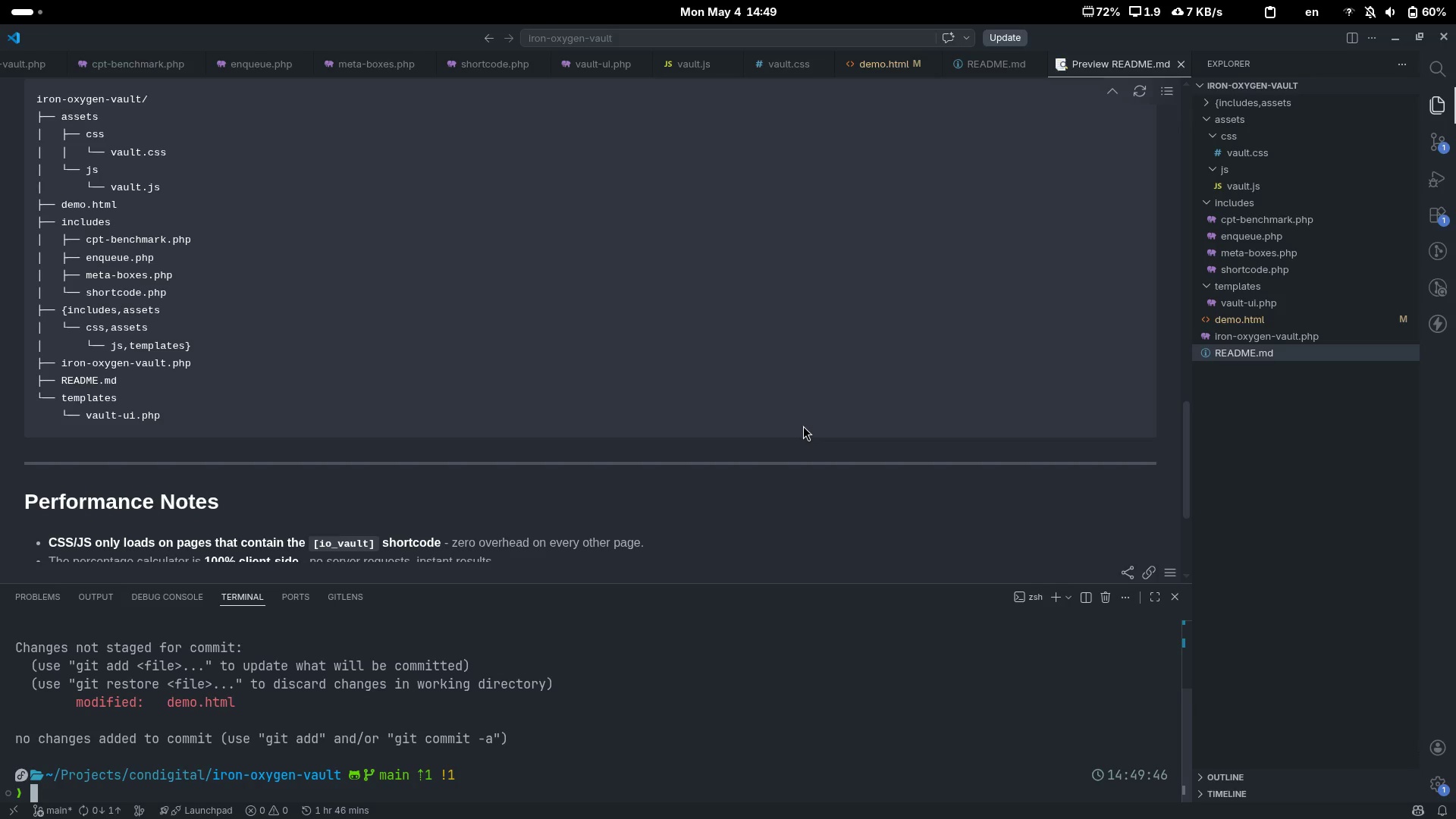 
key(Control+Backquote)
 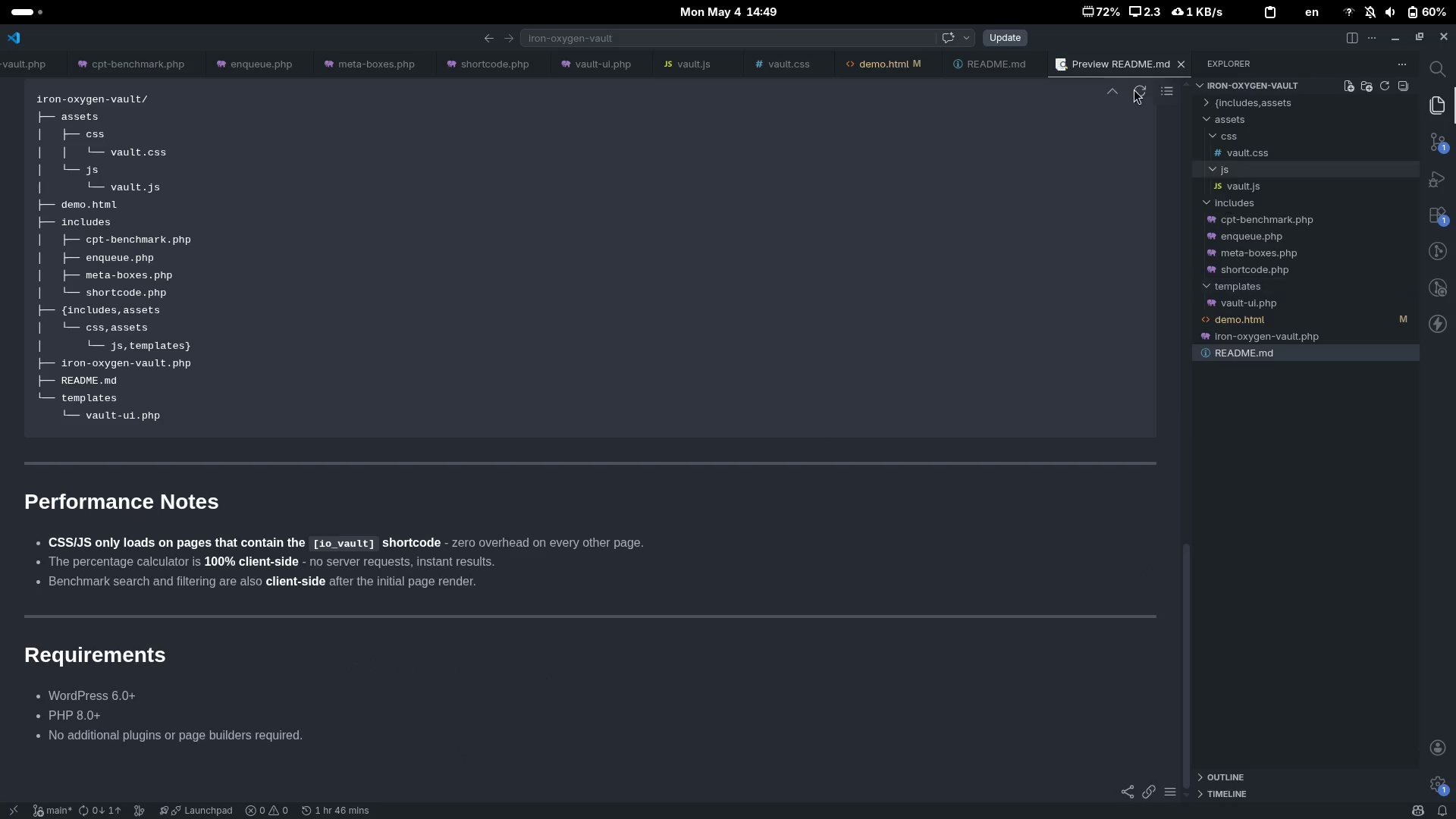 
left_click([1184, 62])
 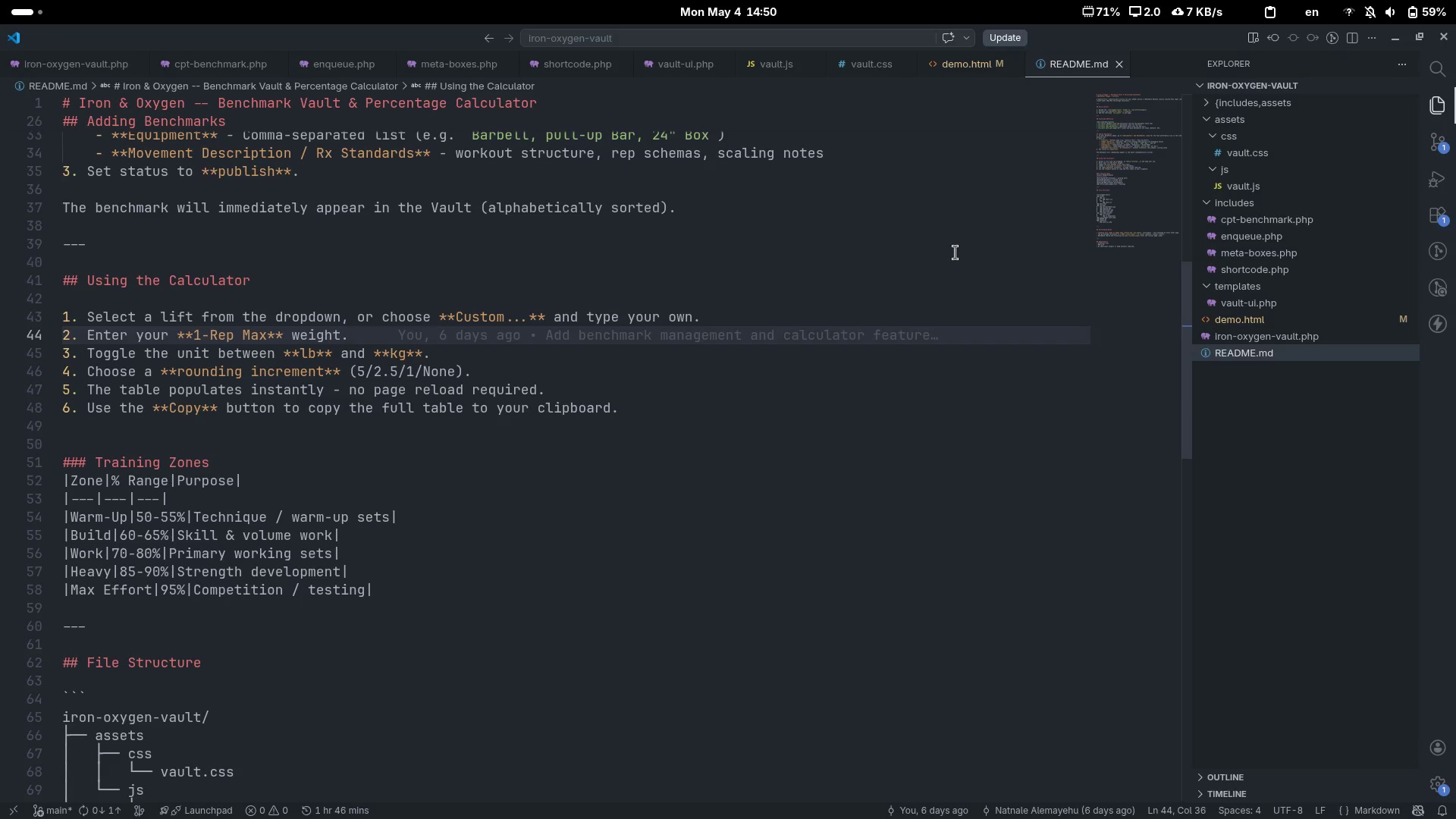 
wait(30.83)
 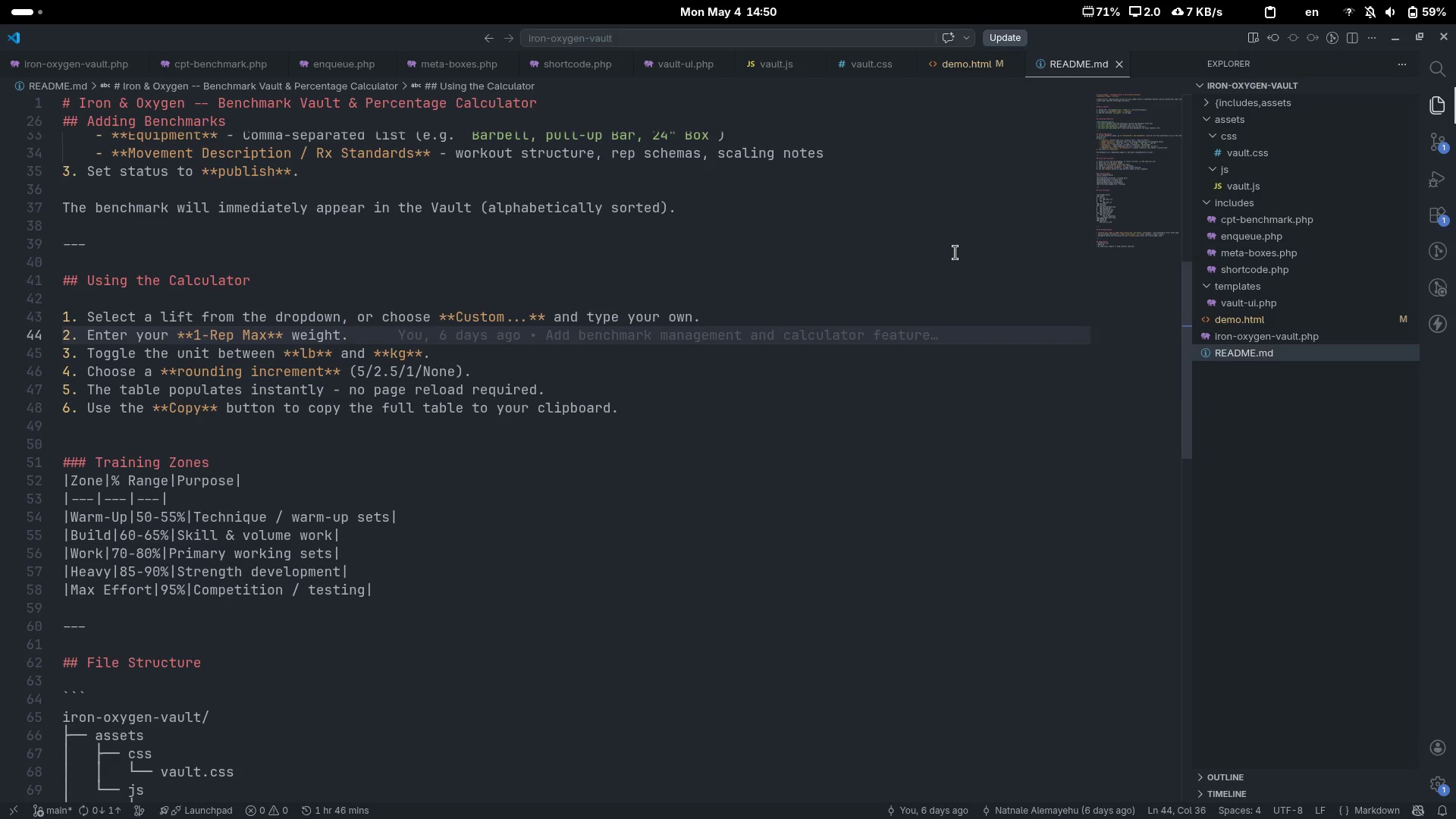 
key(Alt+Tab)